 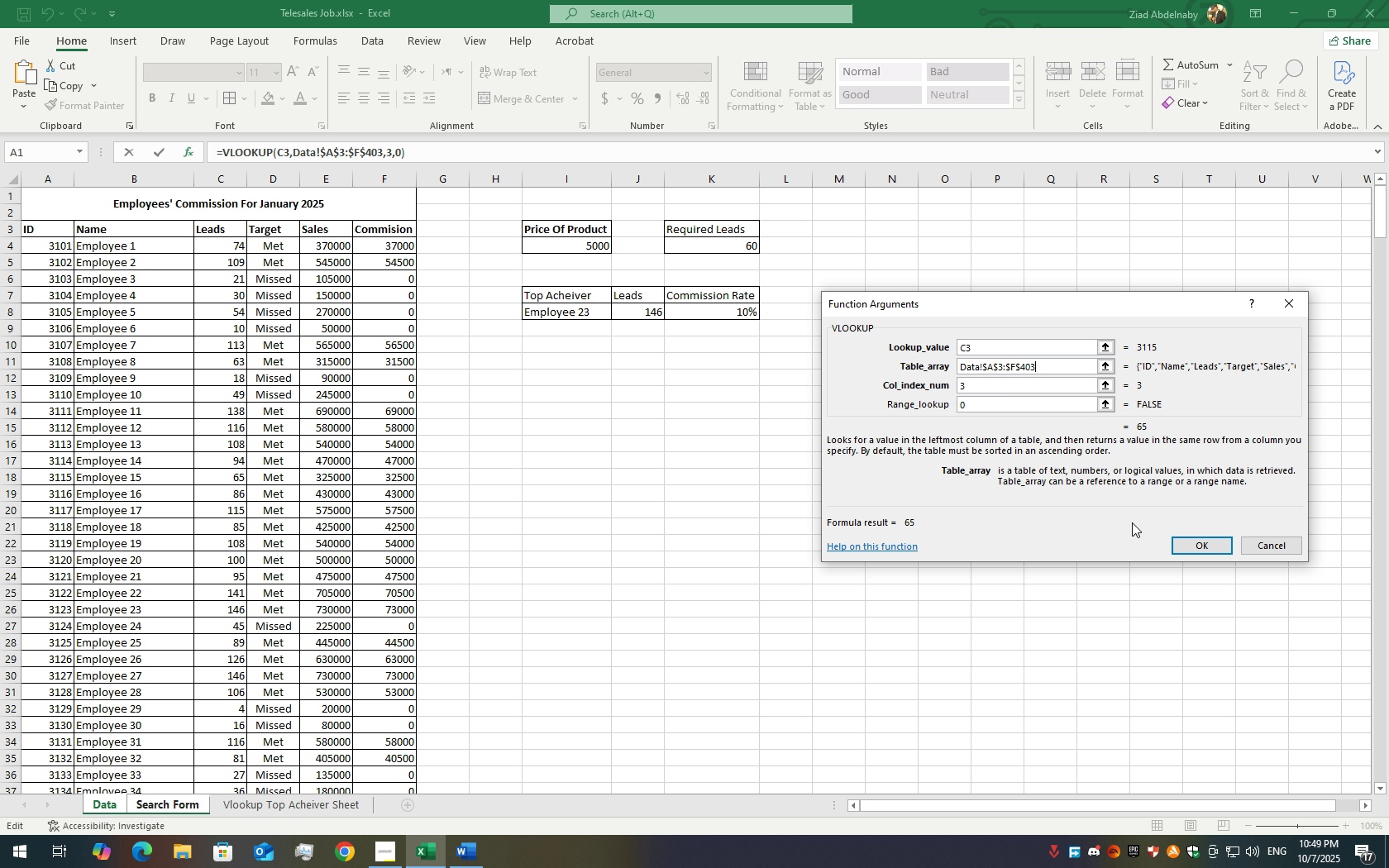 
left_click([1191, 541])
 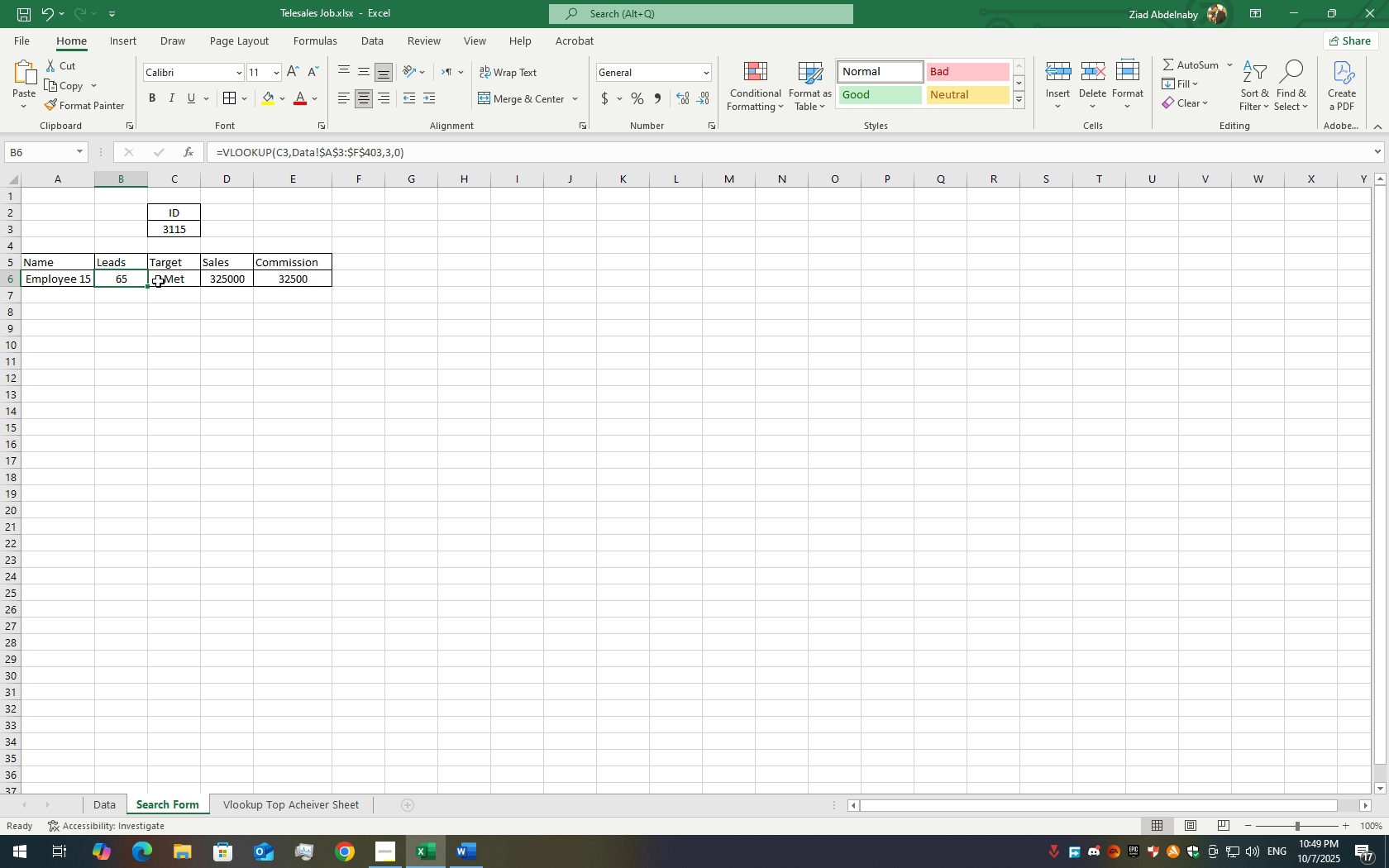 
left_click([153, 286])
 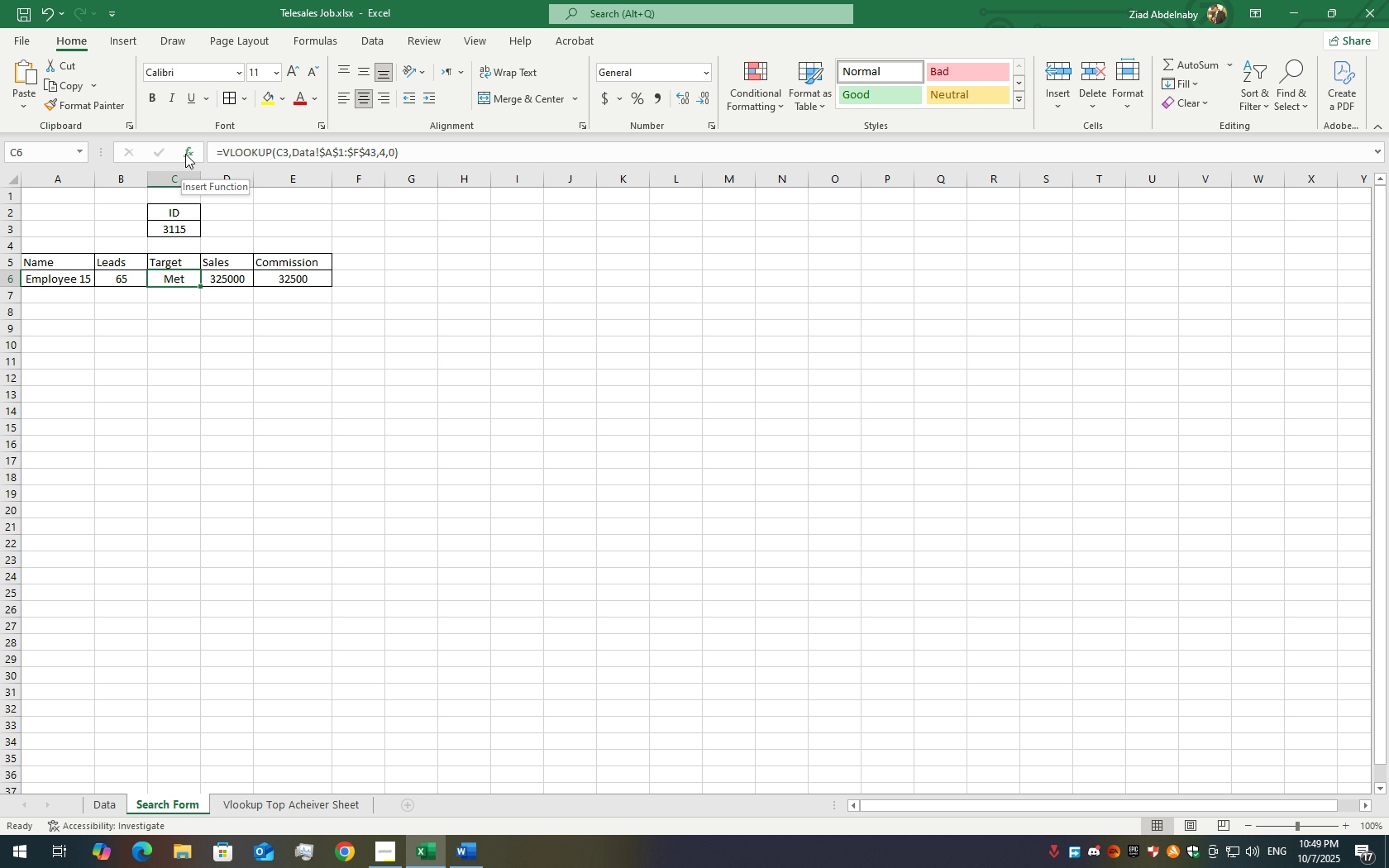 
wait(5.25)
 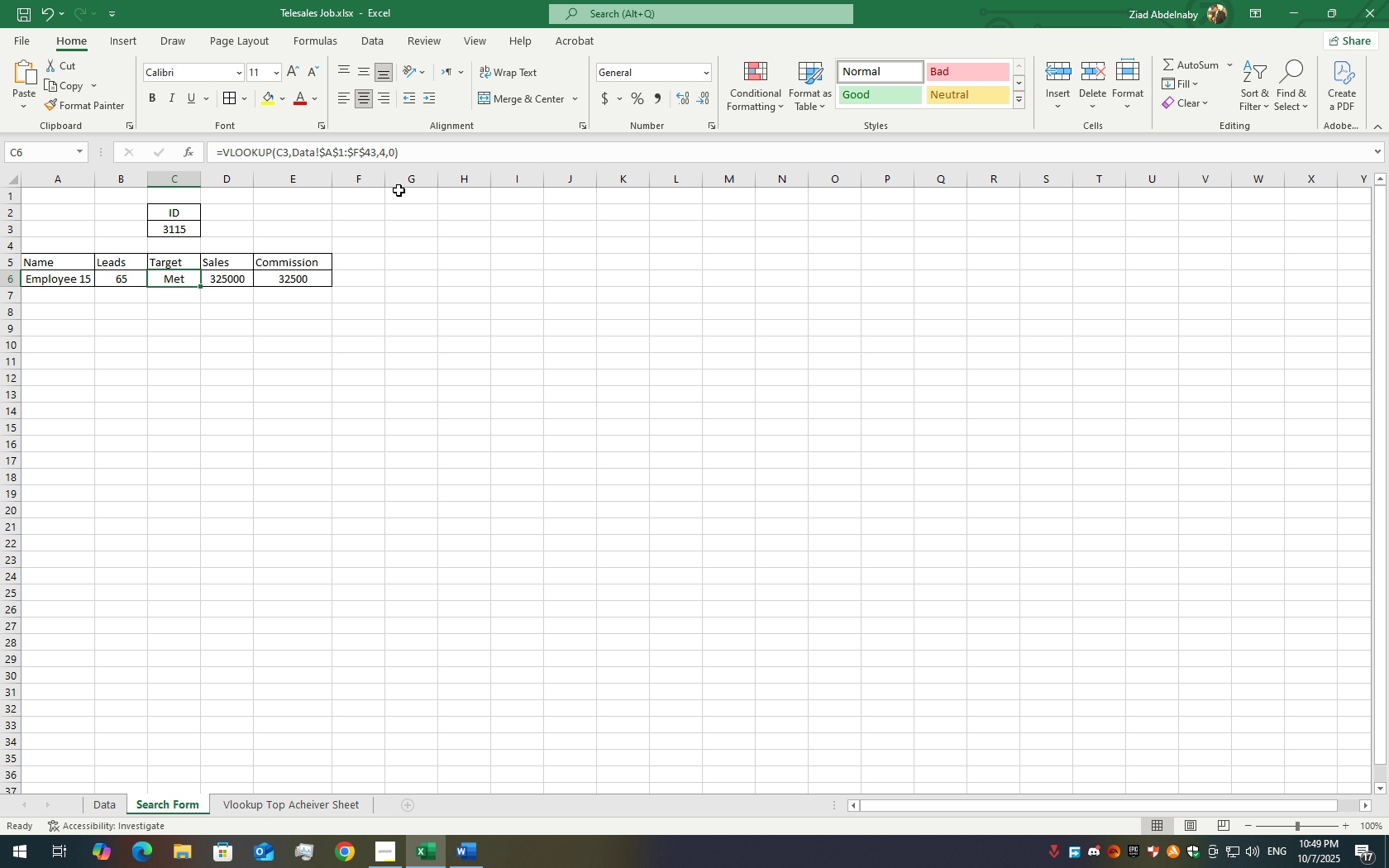 
left_click([185, 154])
 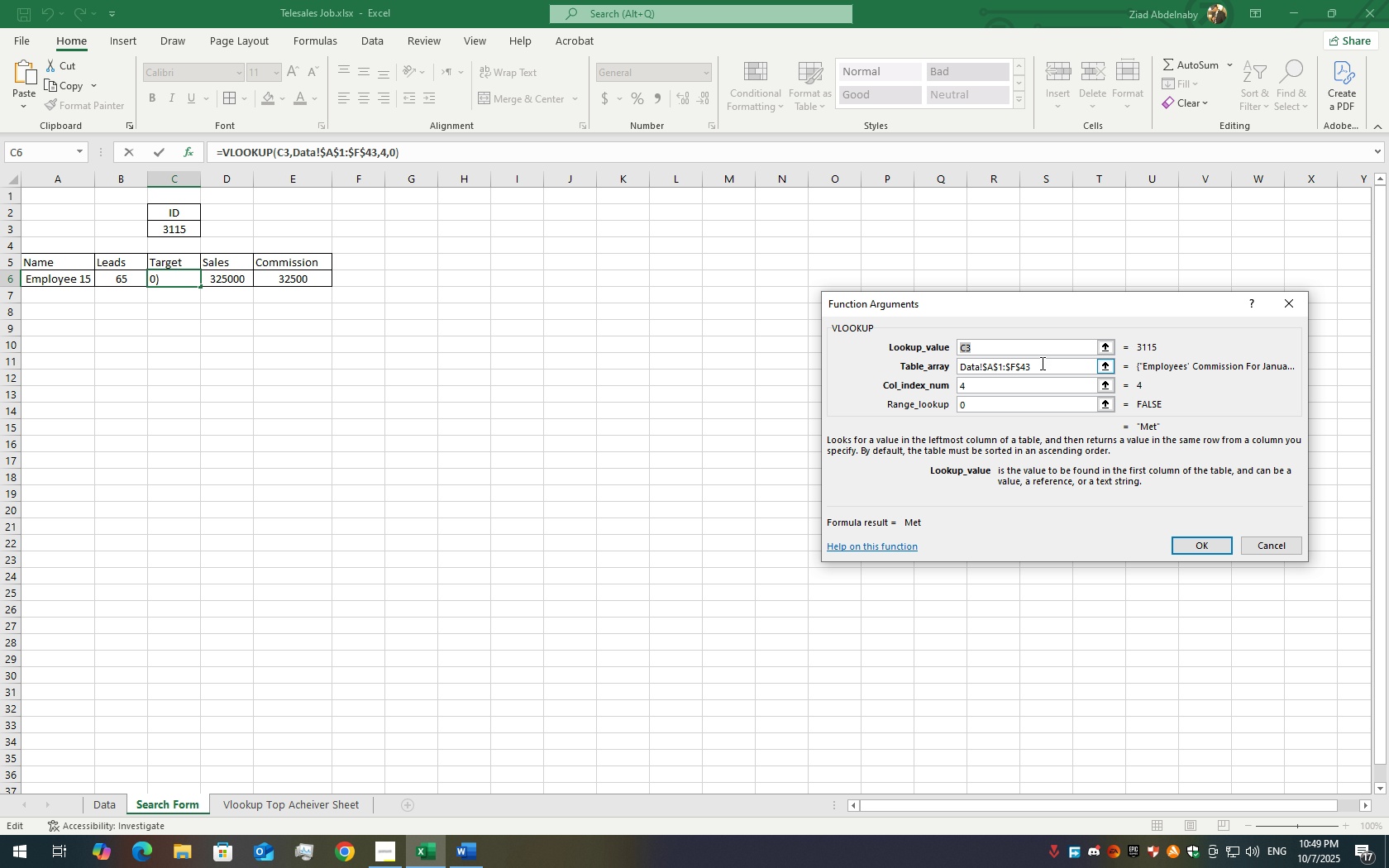 
left_click([1041, 363])